 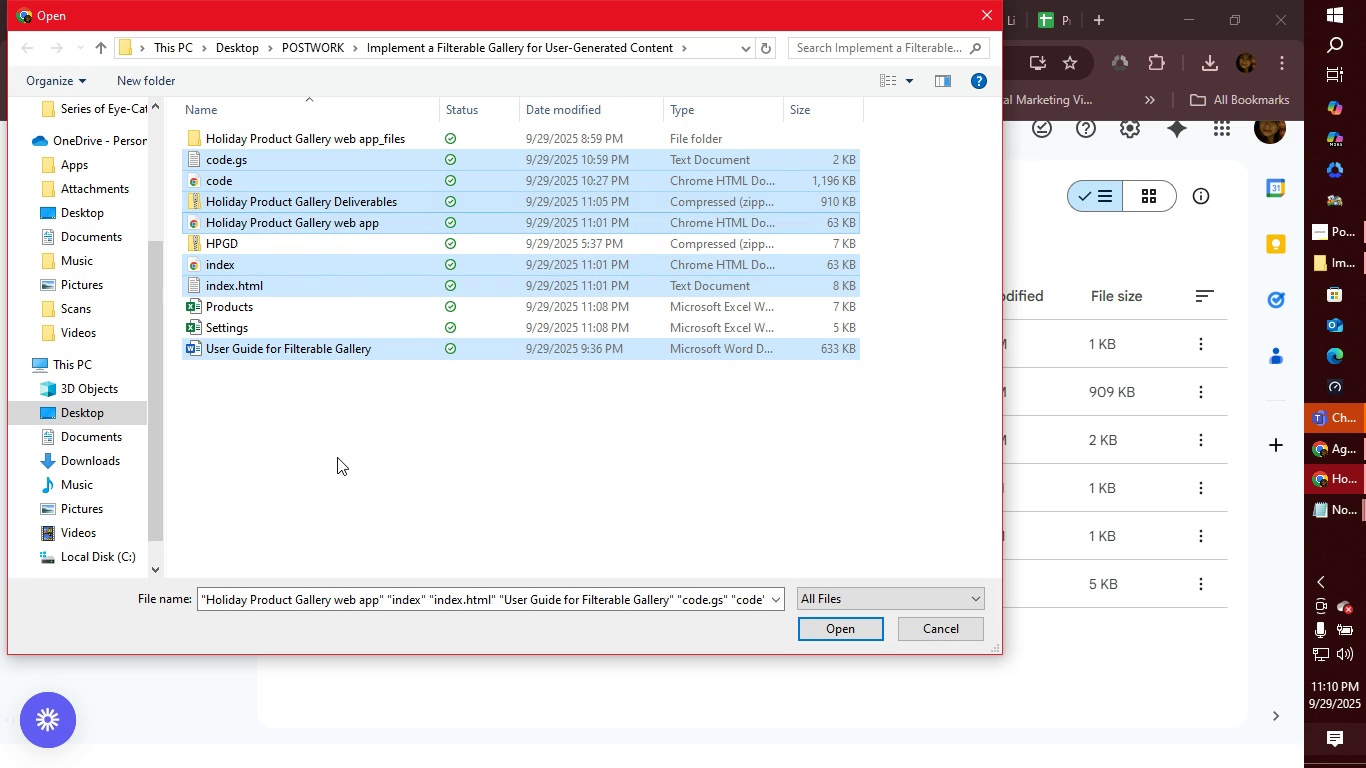 
left_click([849, 628])
 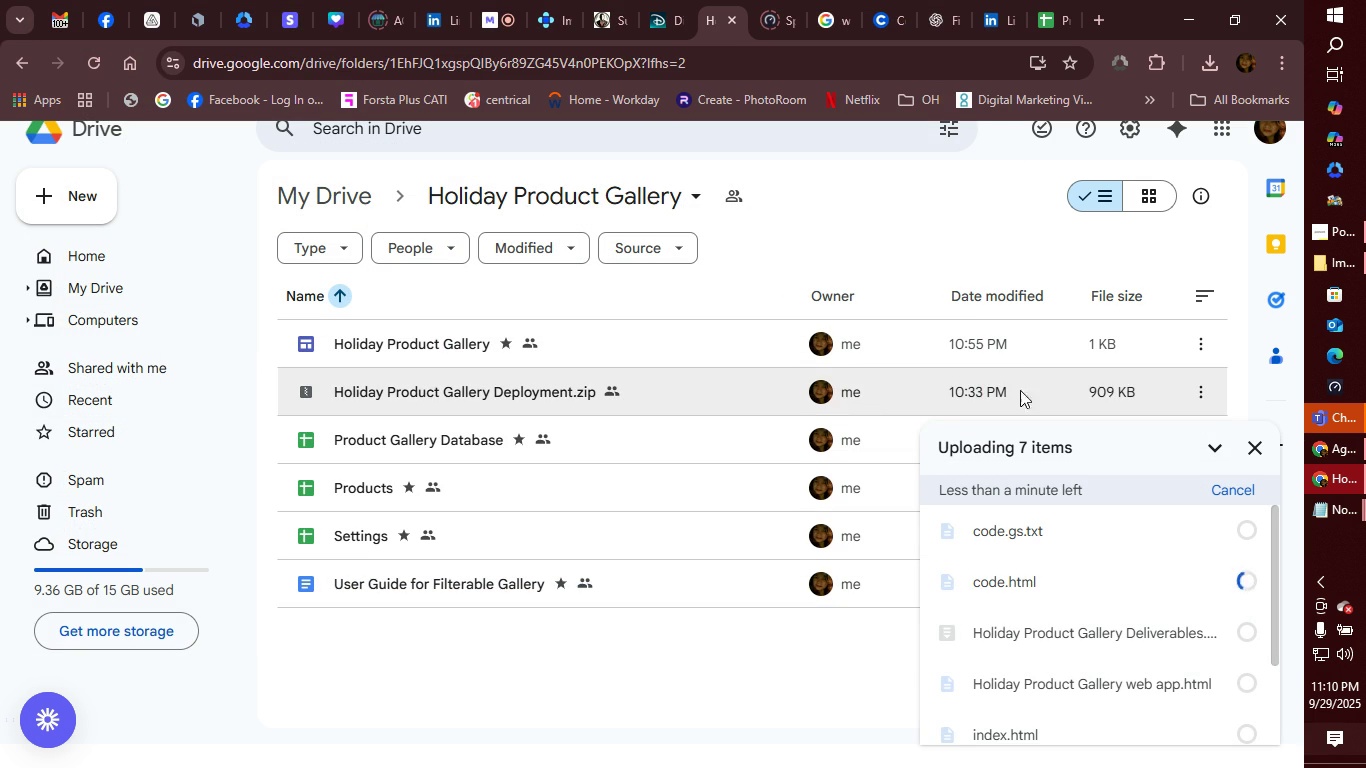 
left_click([1201, 395])
 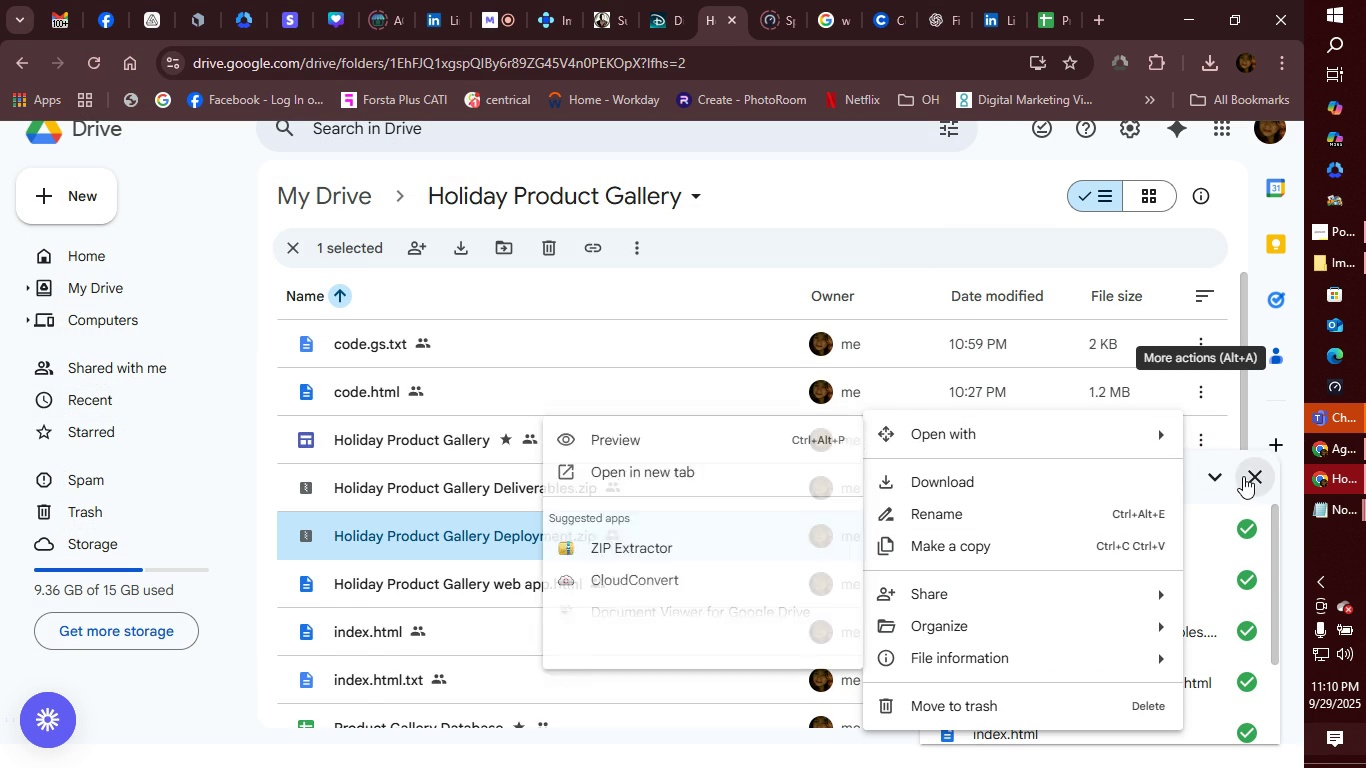 
wait(7.33)
 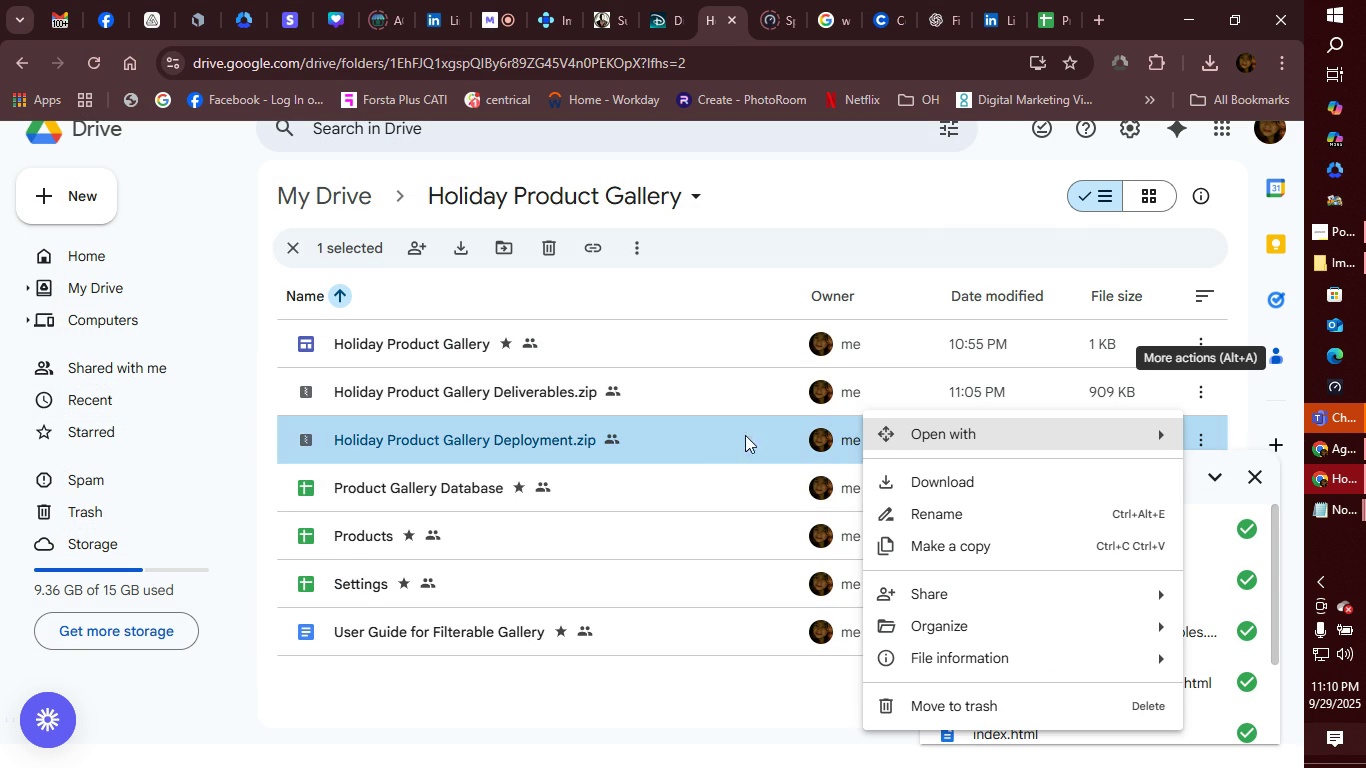 
left_click([942, 698])
 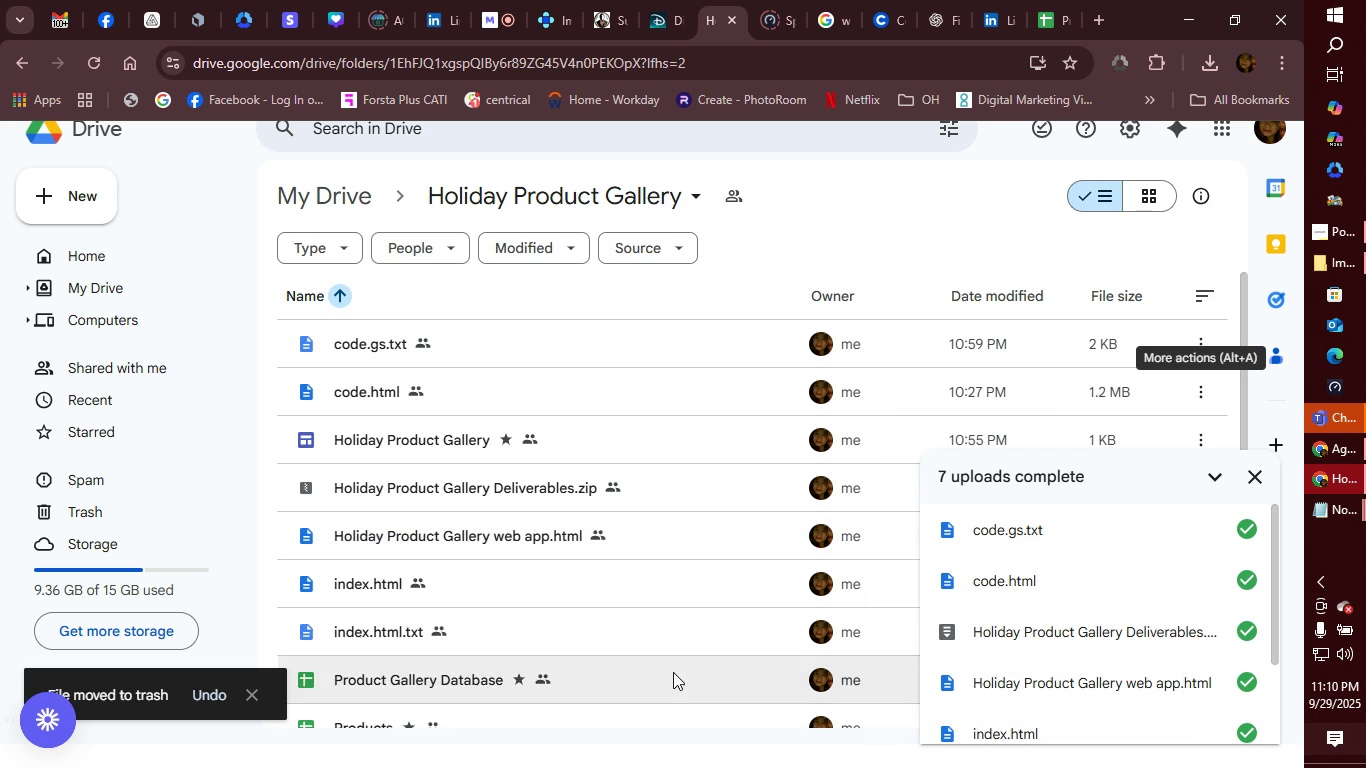 
scroll: coordinate [597, 613], scroll_direction: down, amount: 8.0
 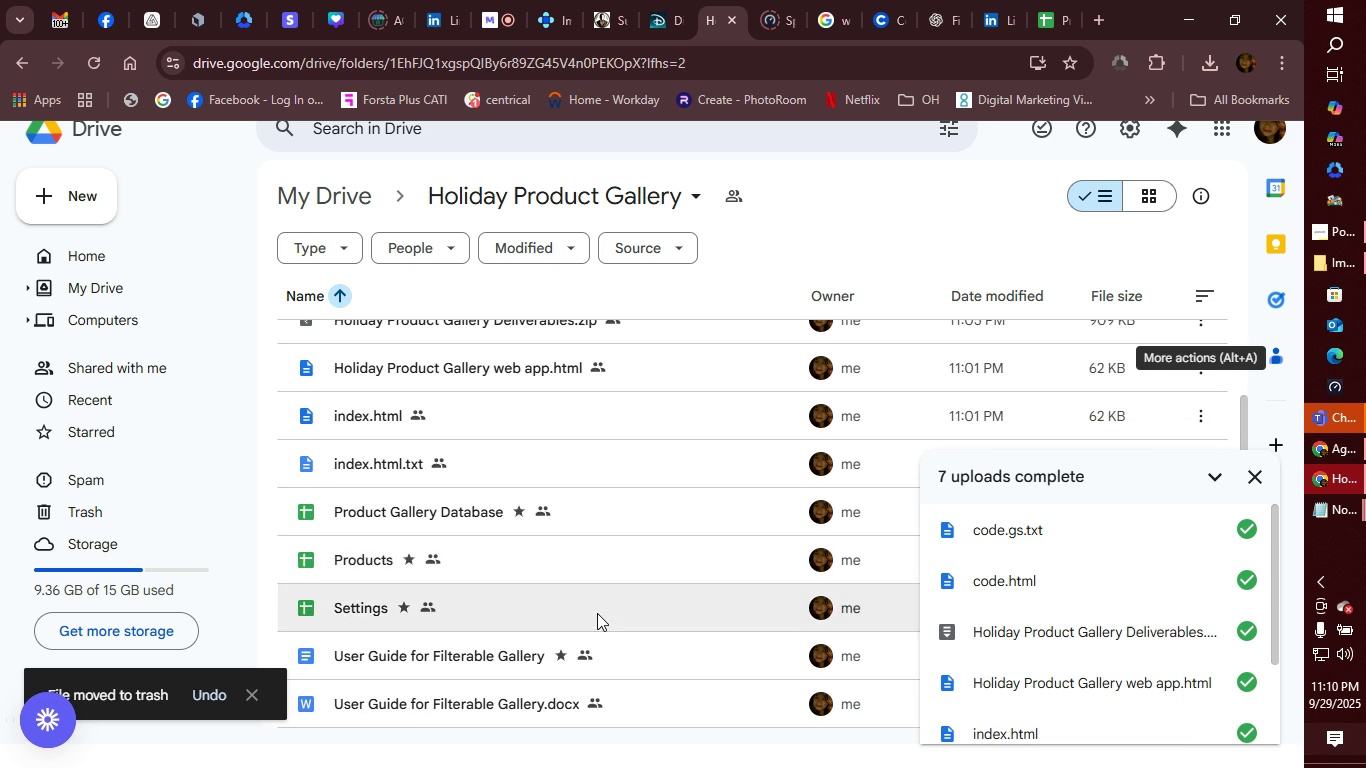 
scroll: coordinate [594, 596], scroll_direction: up, amount: 8.0
 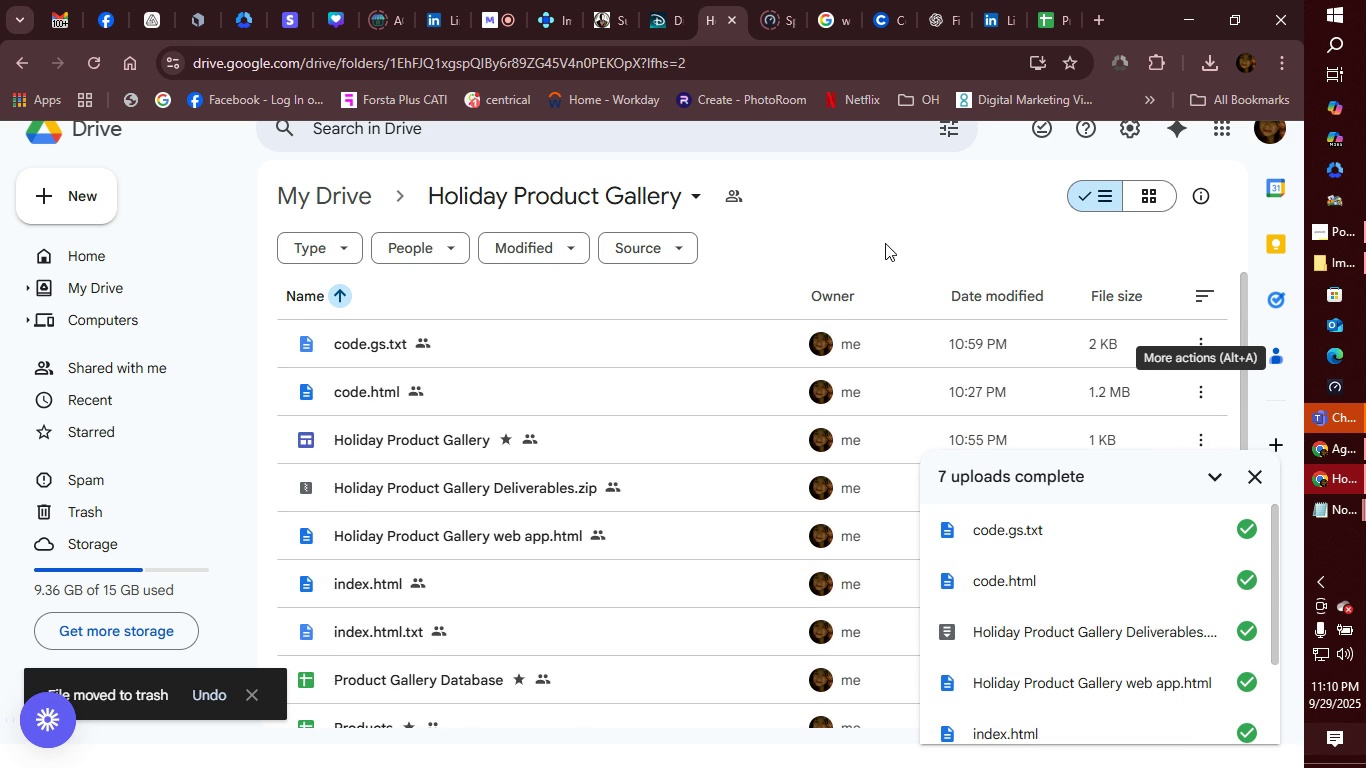 
left_click([884, 238])
 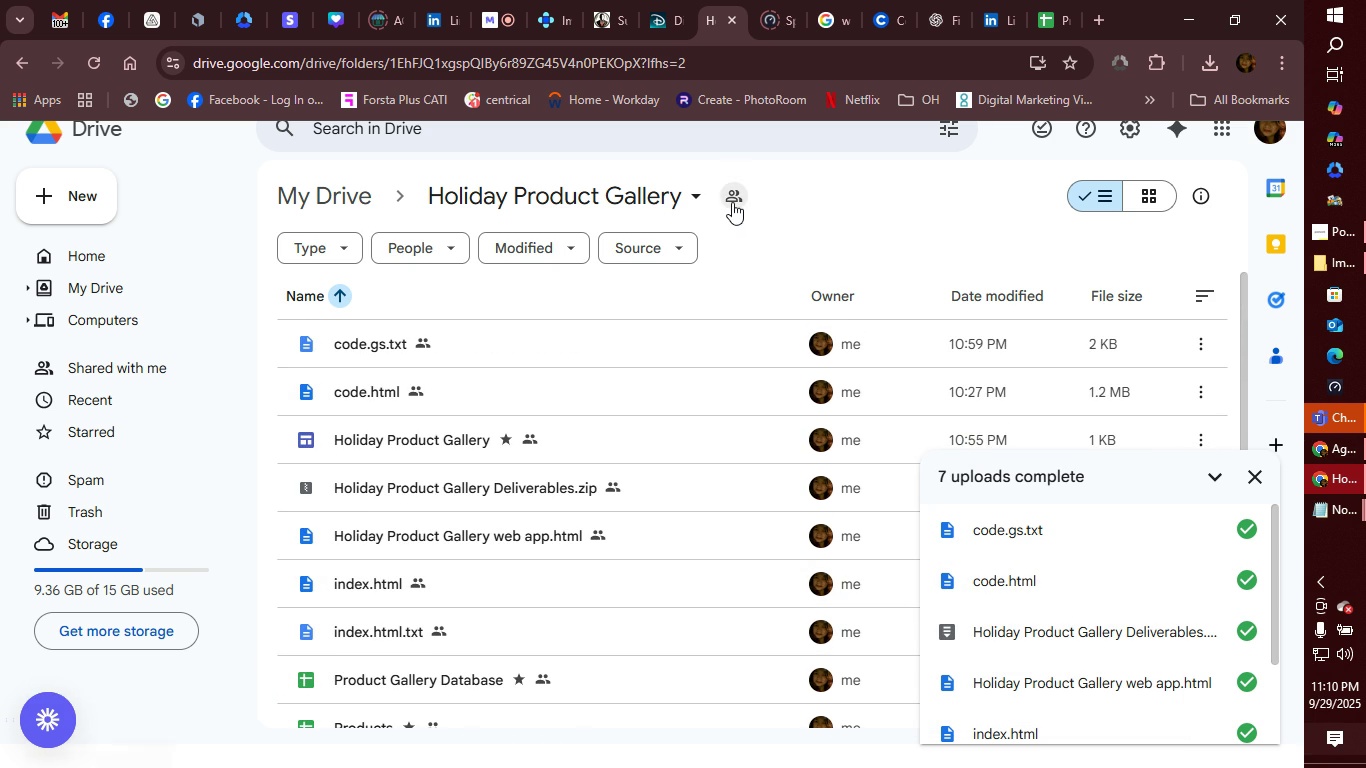 
left_click([732, 202])
 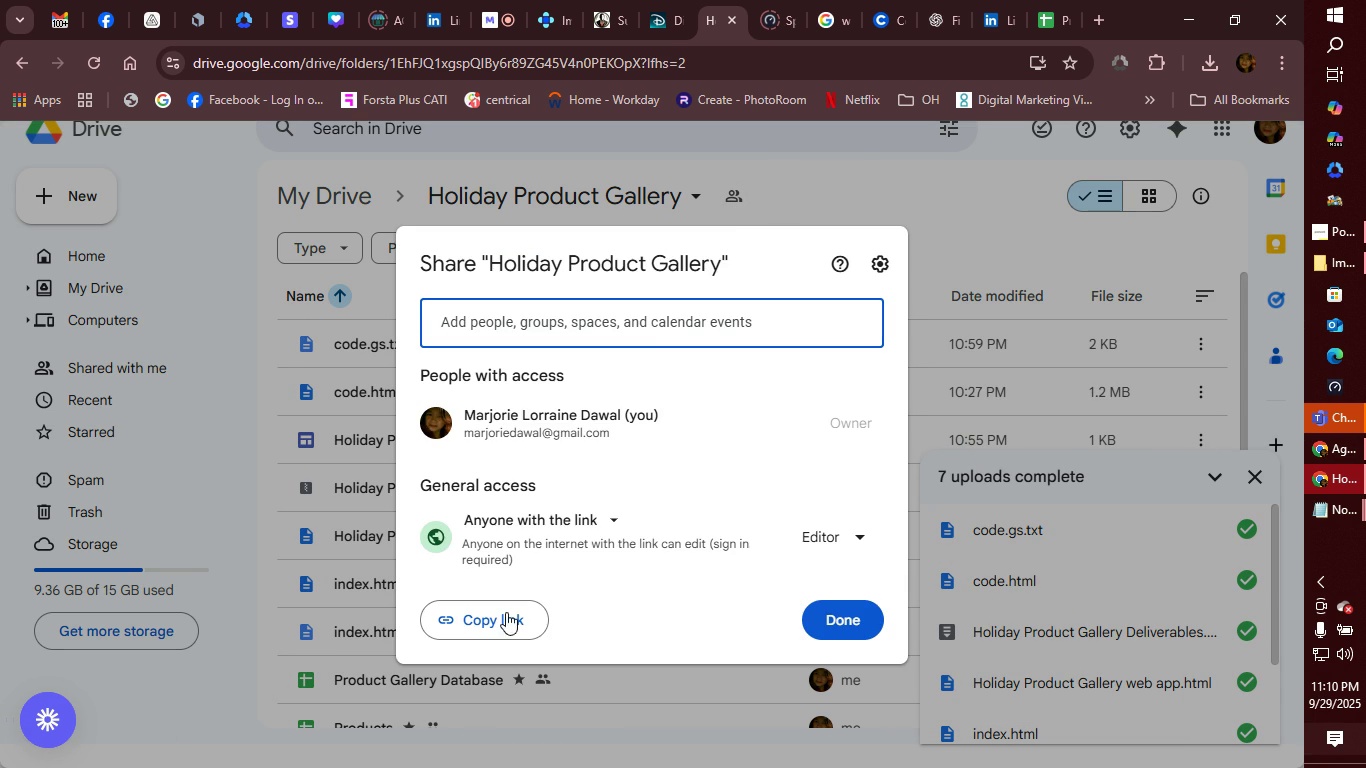 
left_click([866, 620])
 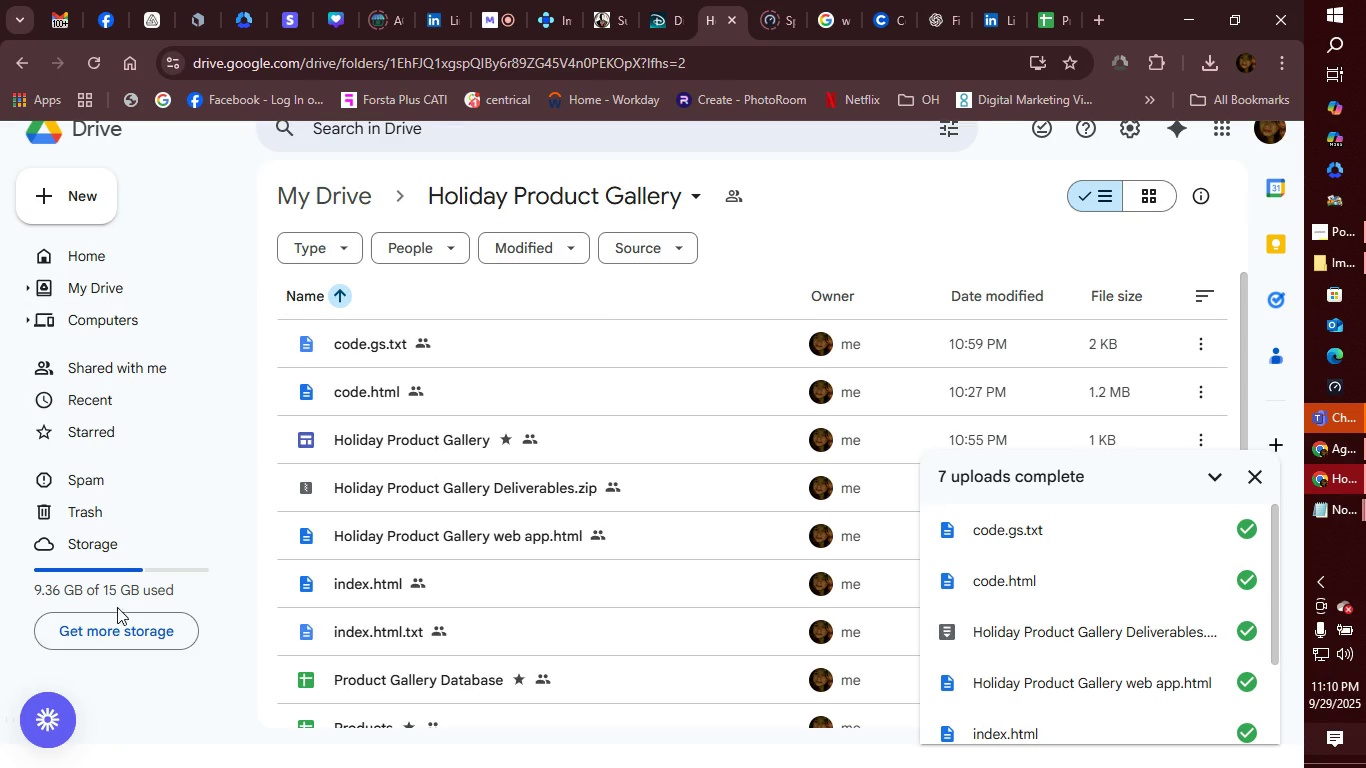 
wait(11.52)
 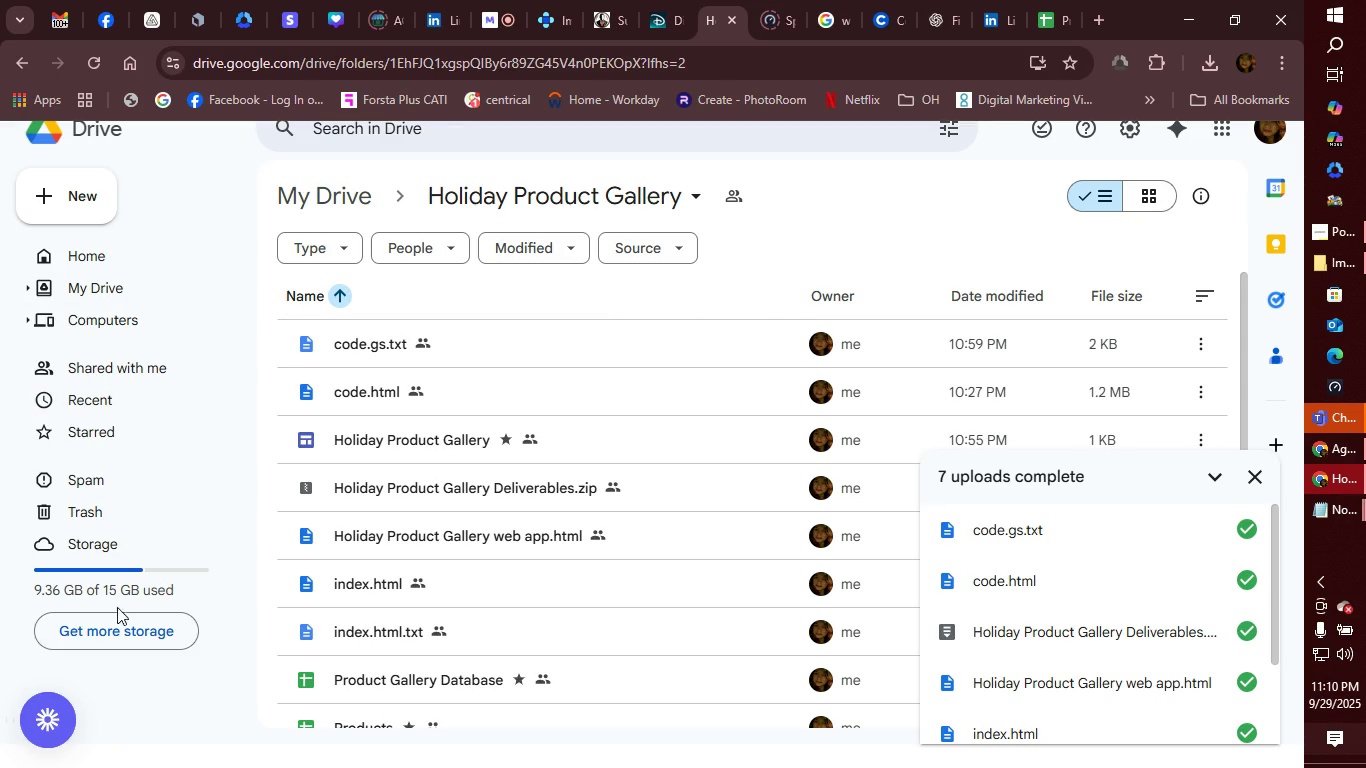 
left_click([1336, 264])
 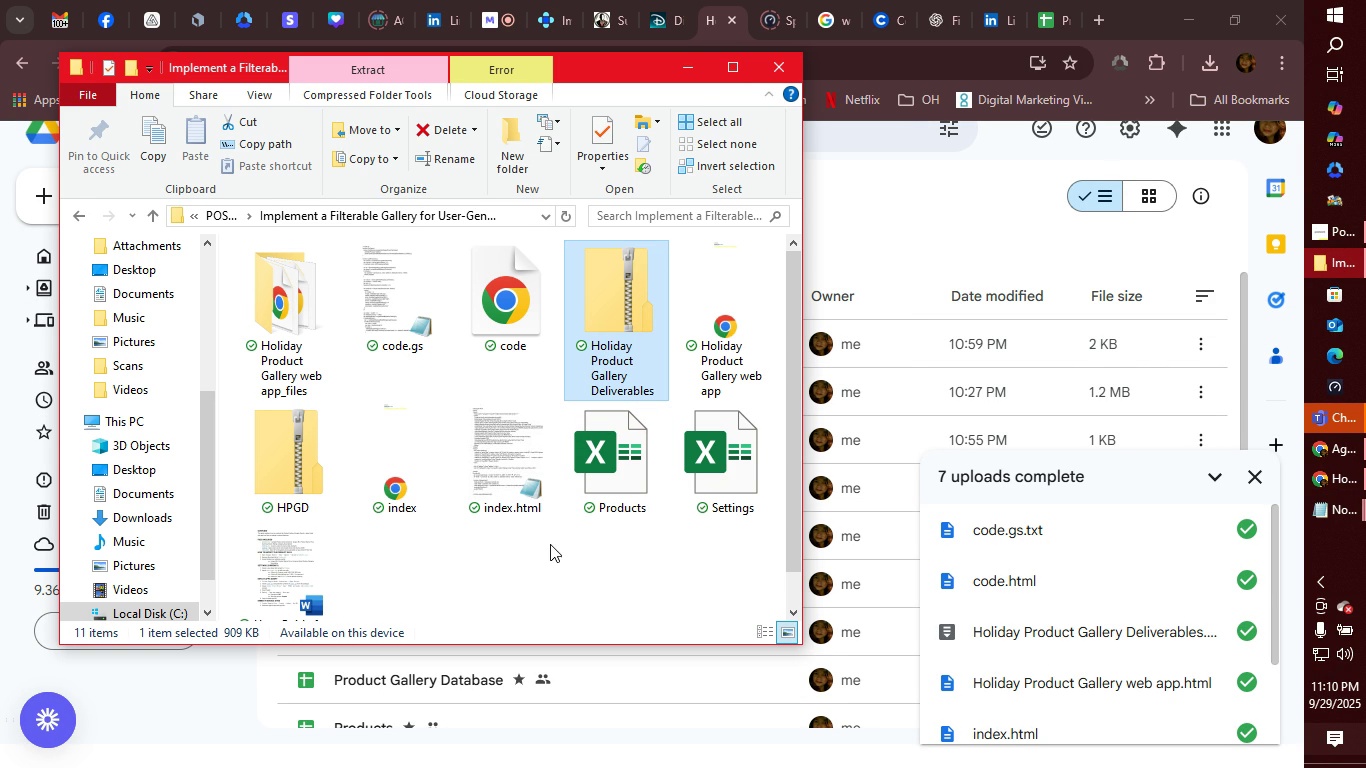 
wait(7.2)
 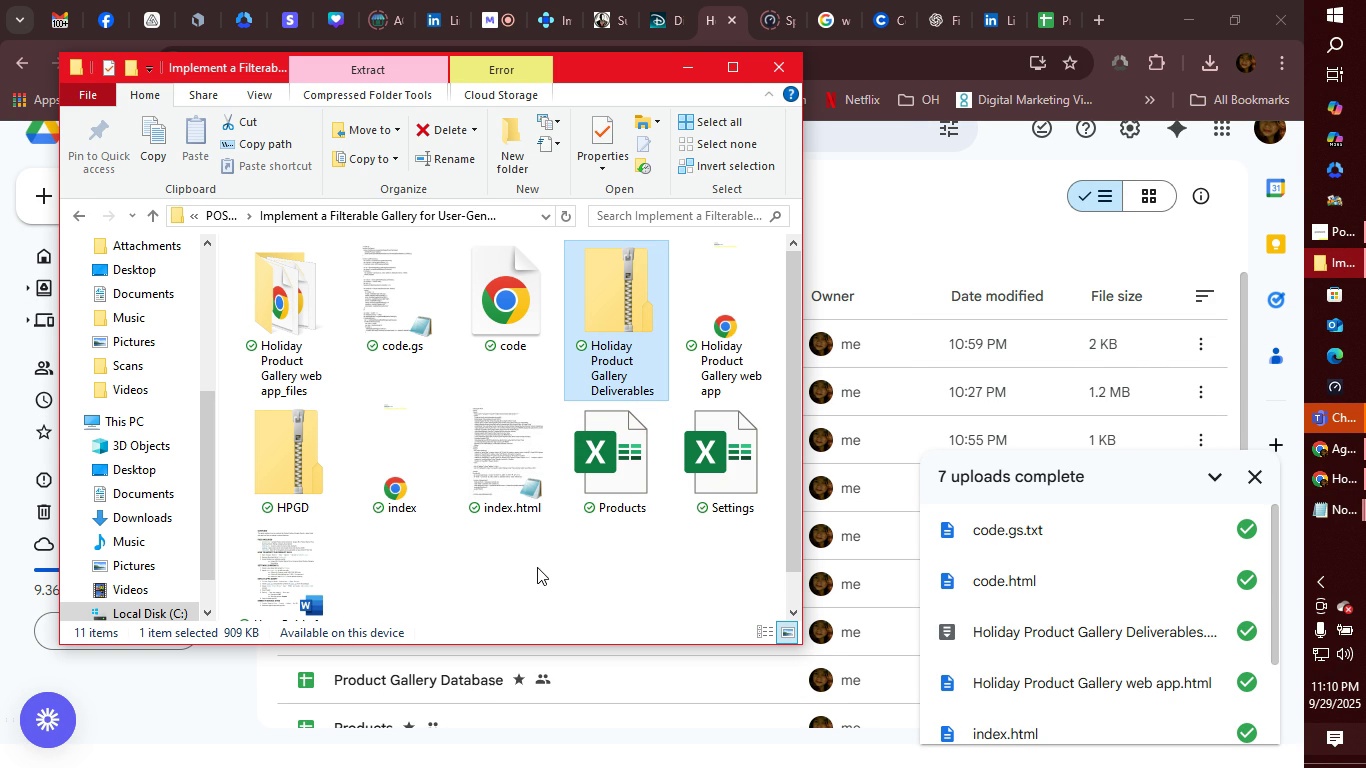 
double_click([632, 321])
 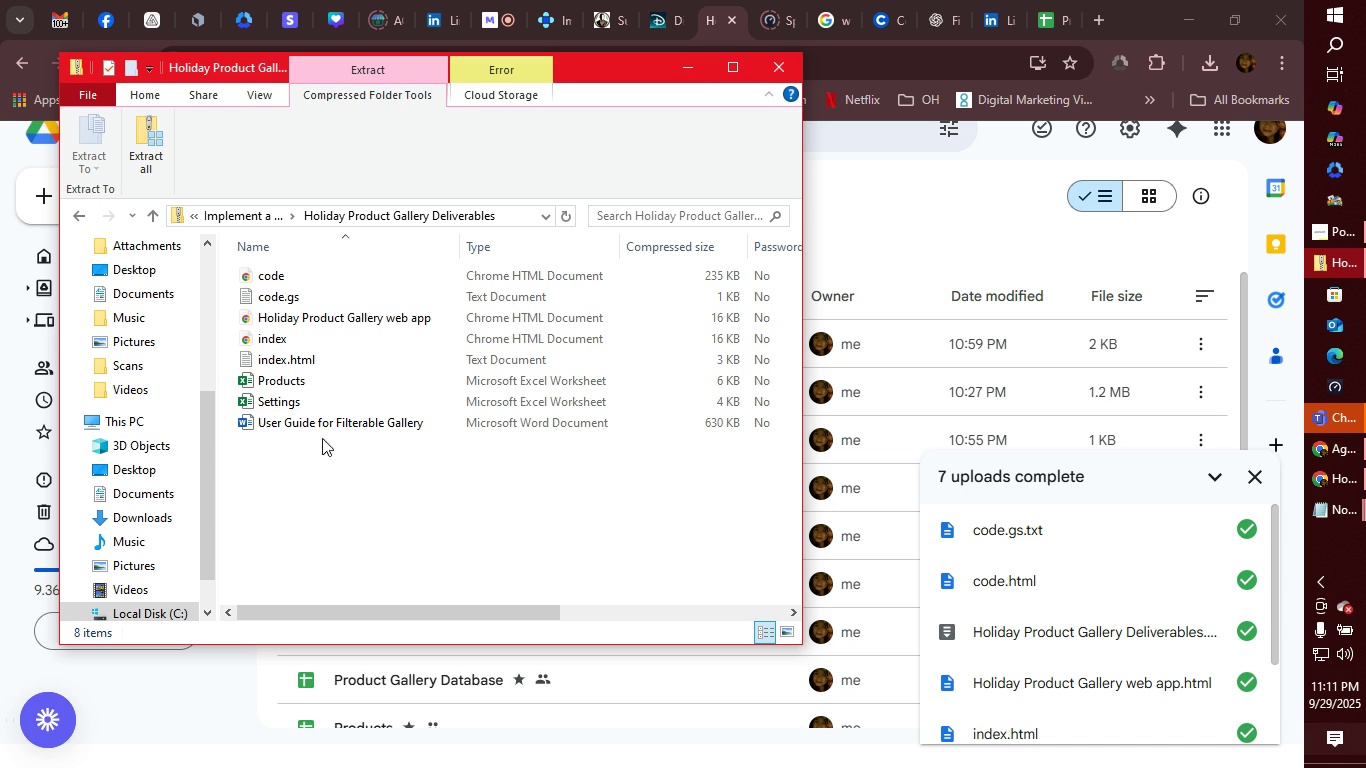 
wait(12.49)
 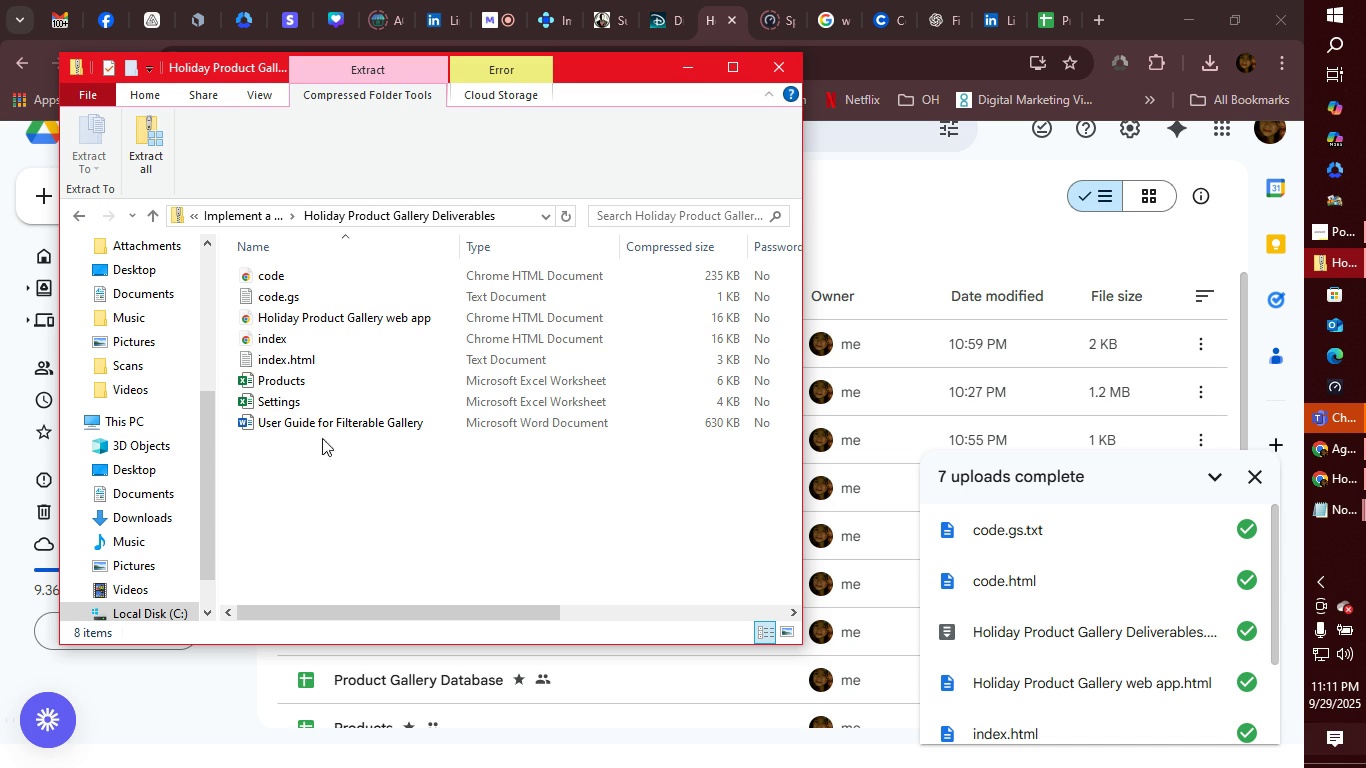 
left_click([774, 68])
 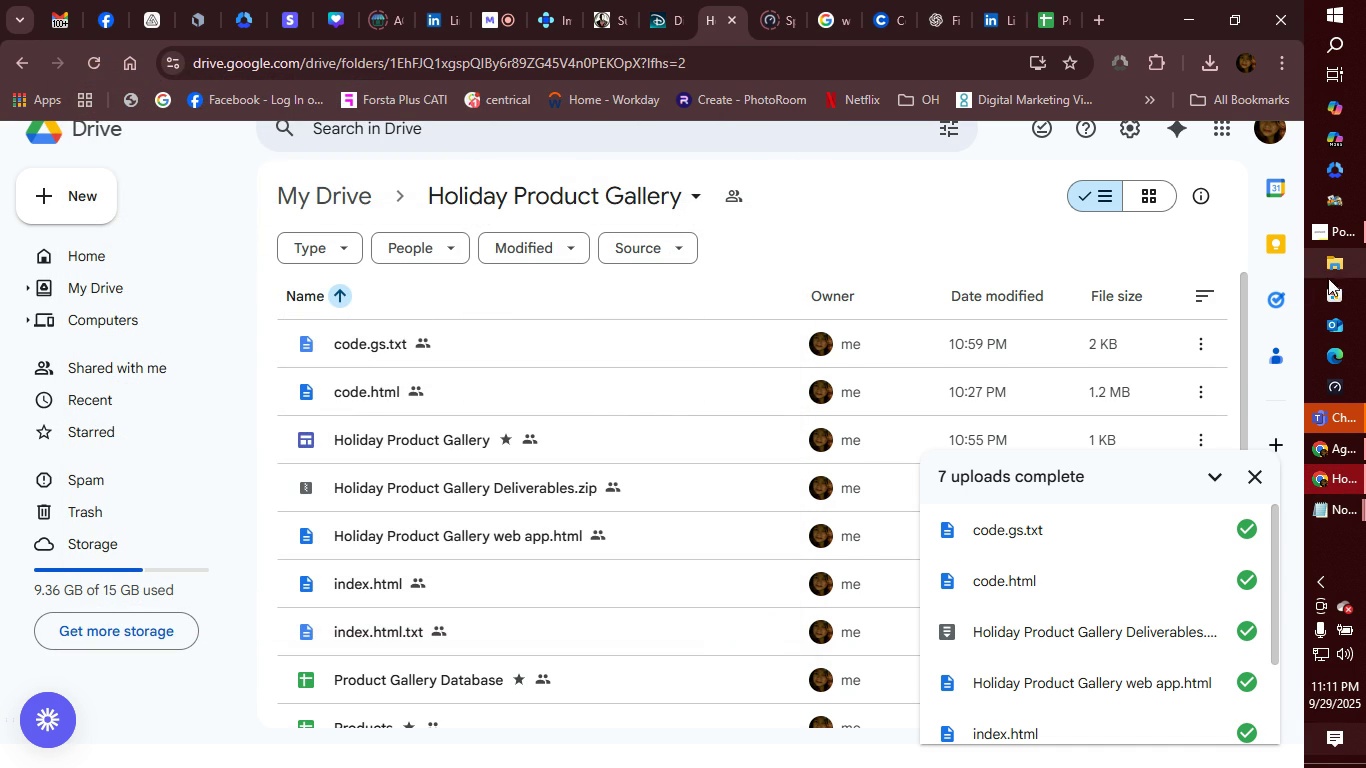 
left_click([1335, 266])
 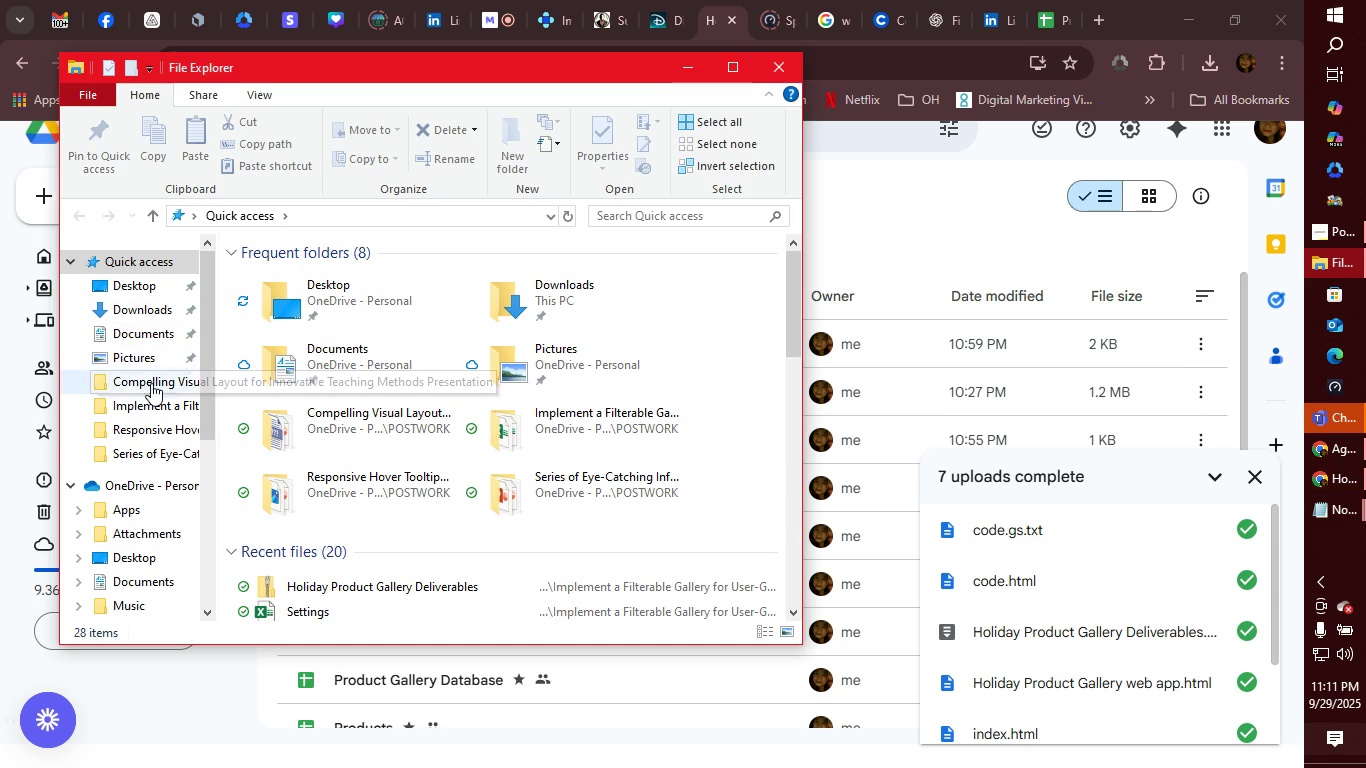 
left_click([136, 281])
 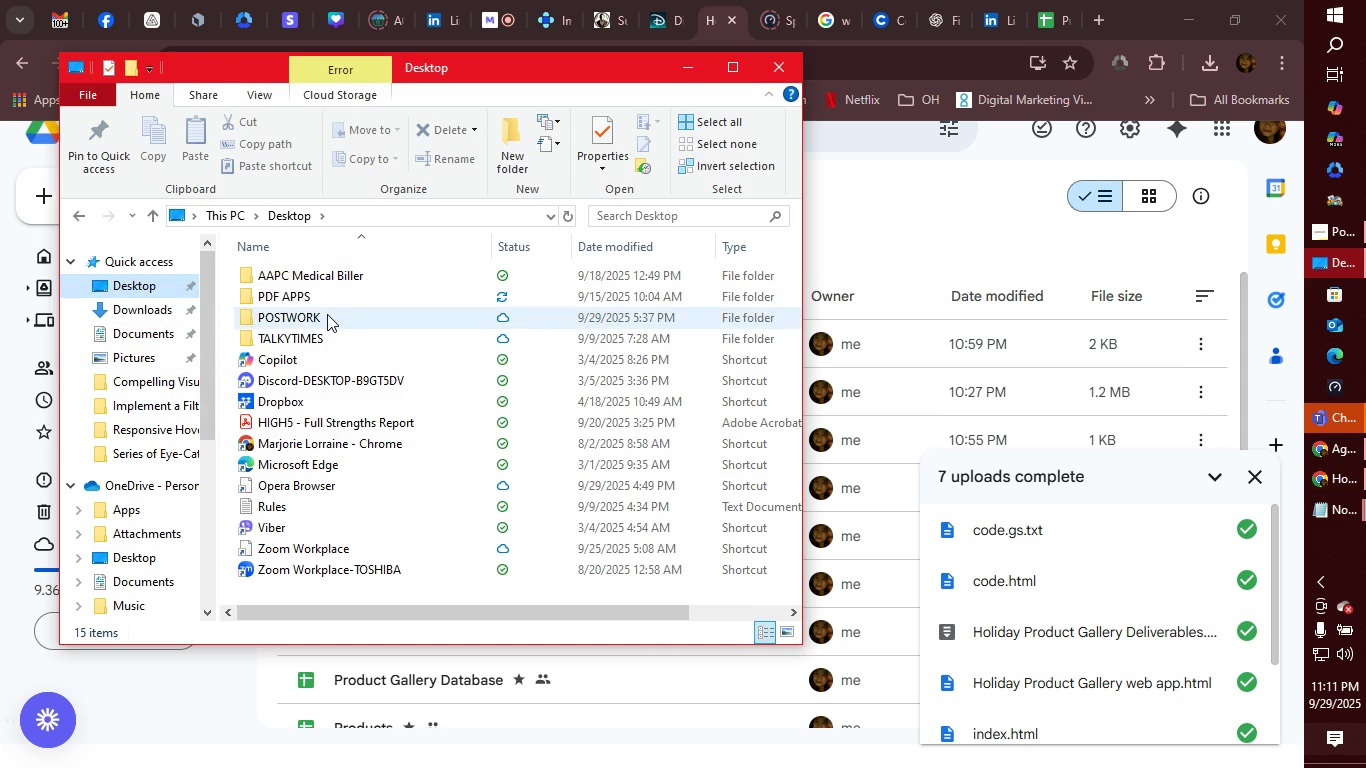 
double_click([327, 314])
 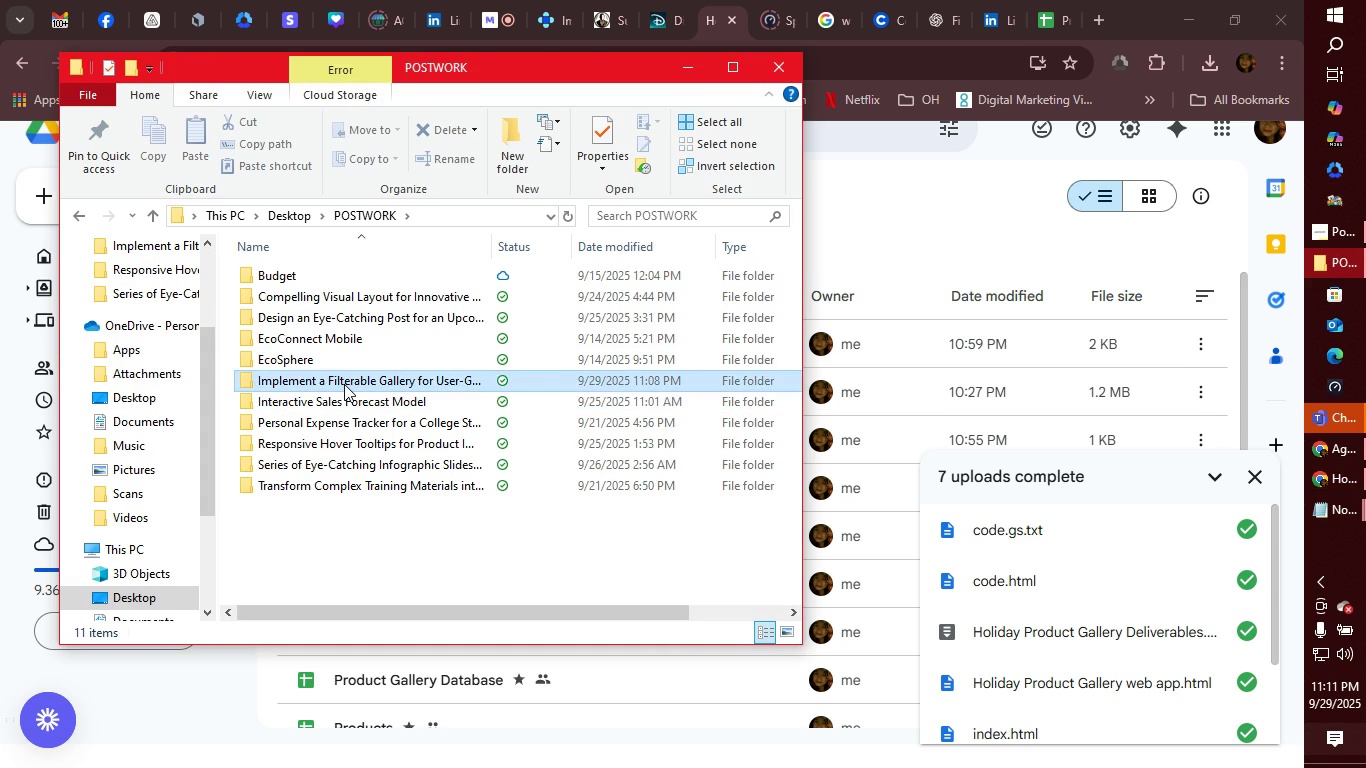 
double_click([344, 384])
 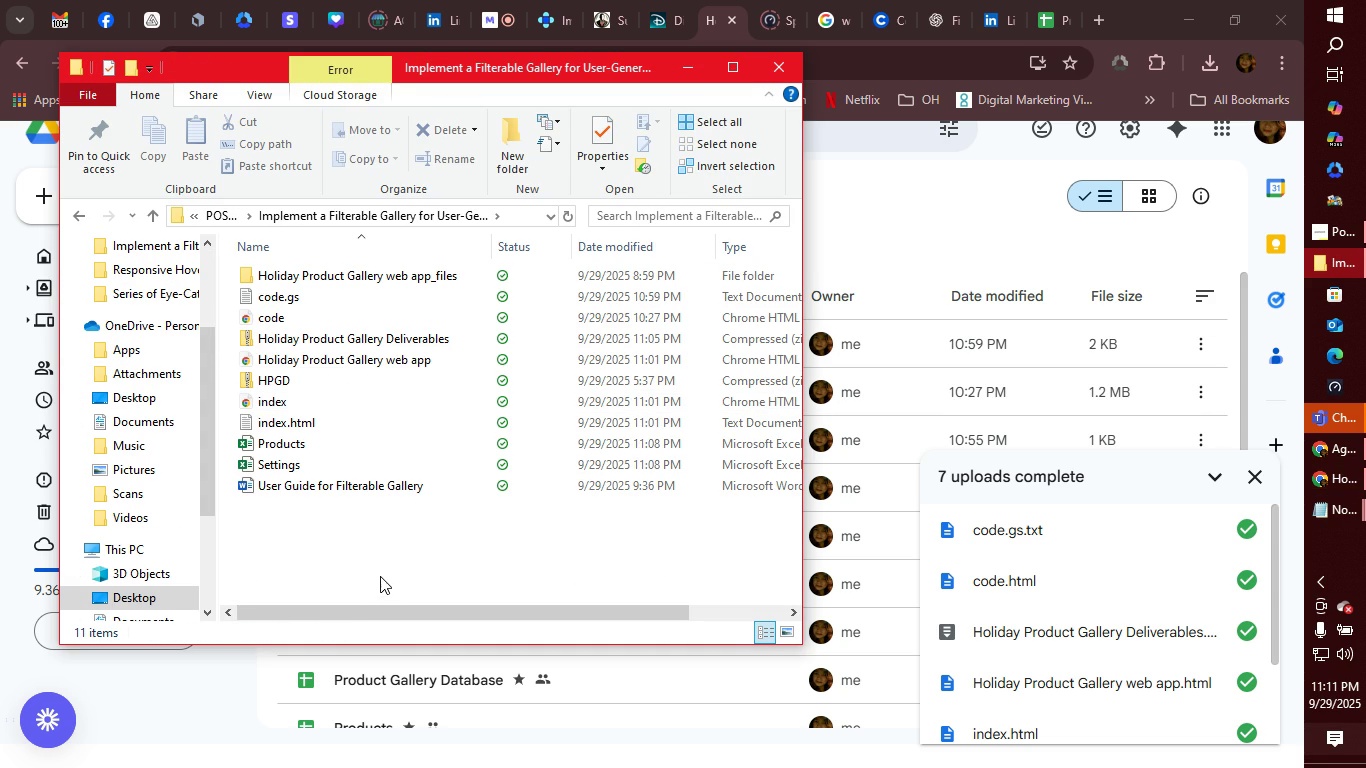 
left_click([386, 558])
 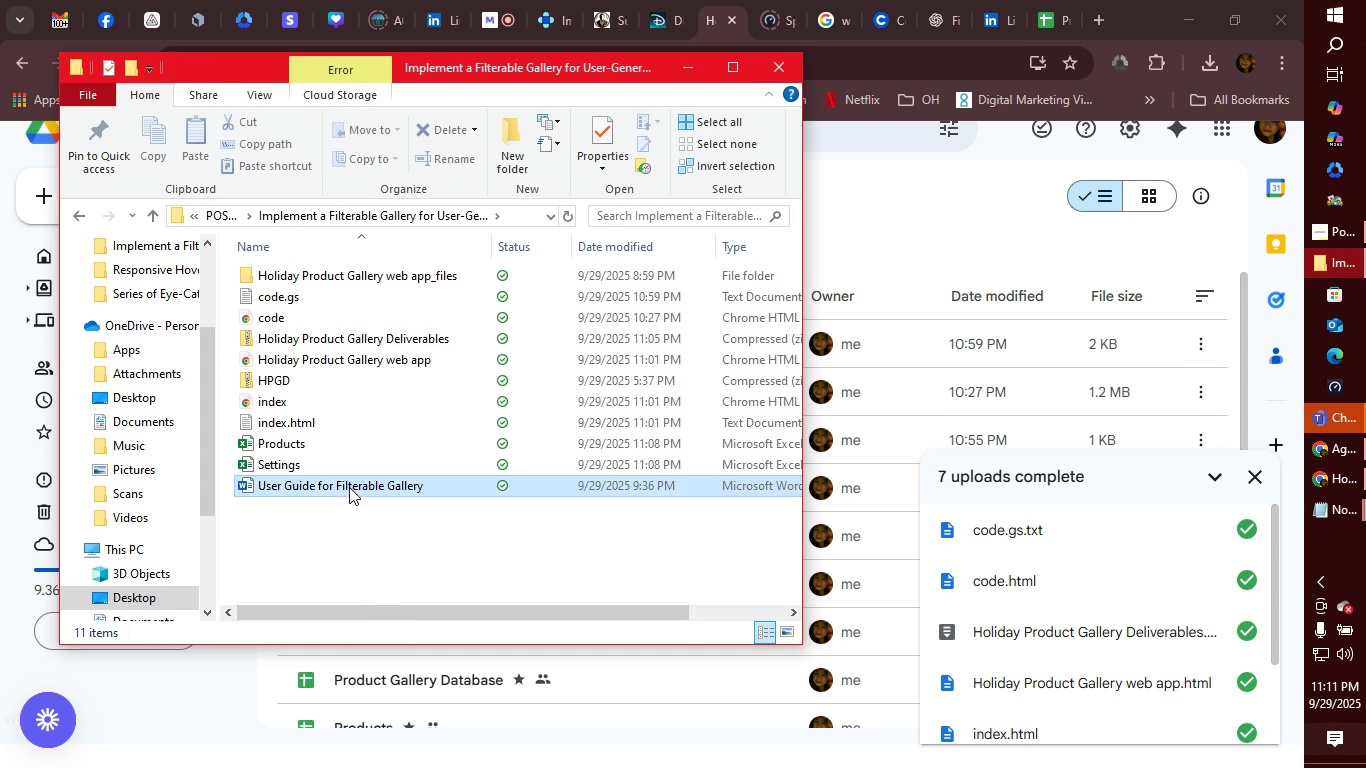 
left_click([349, 487])